 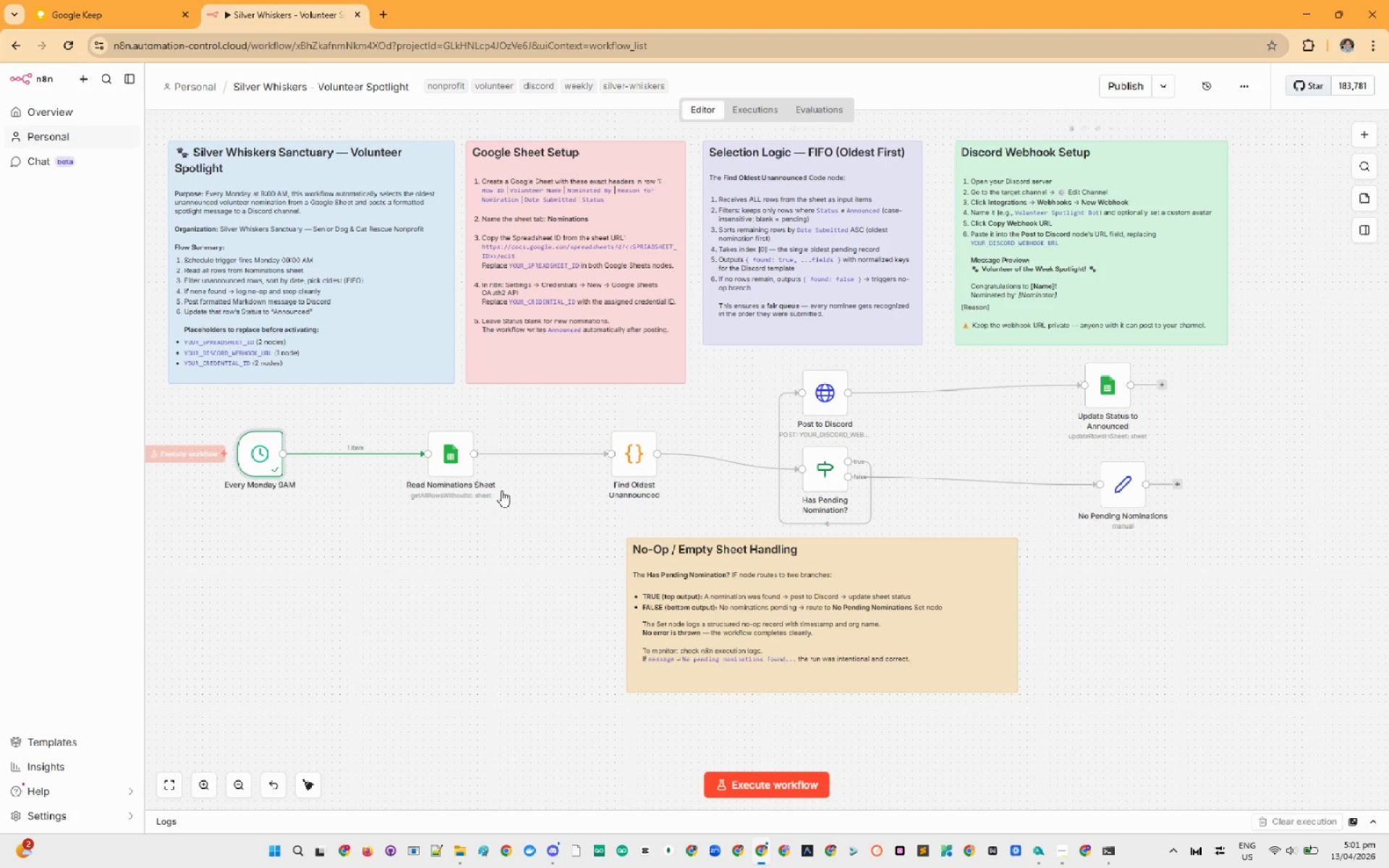 
double_click([446, 469])
 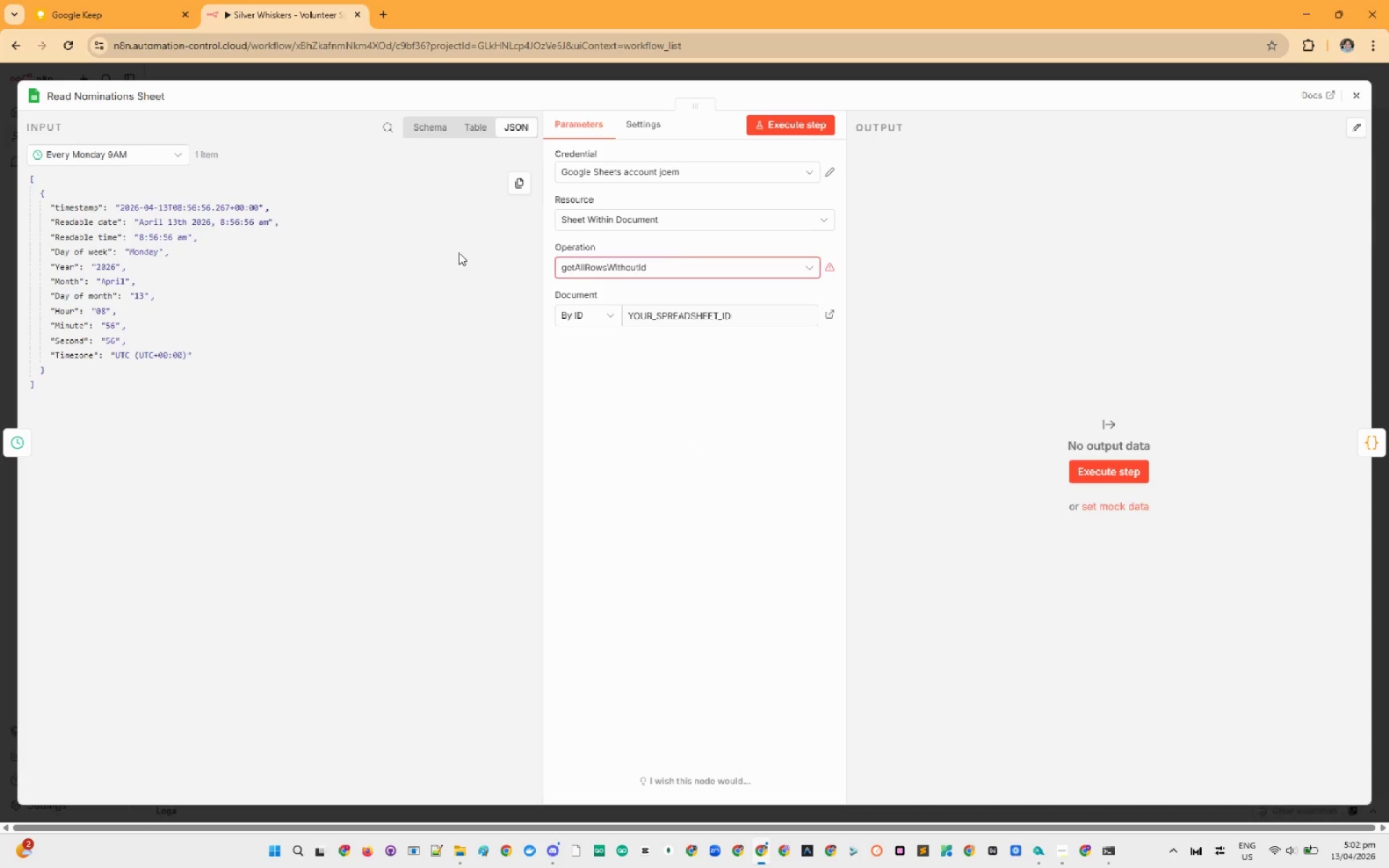 
wait(6.56)
 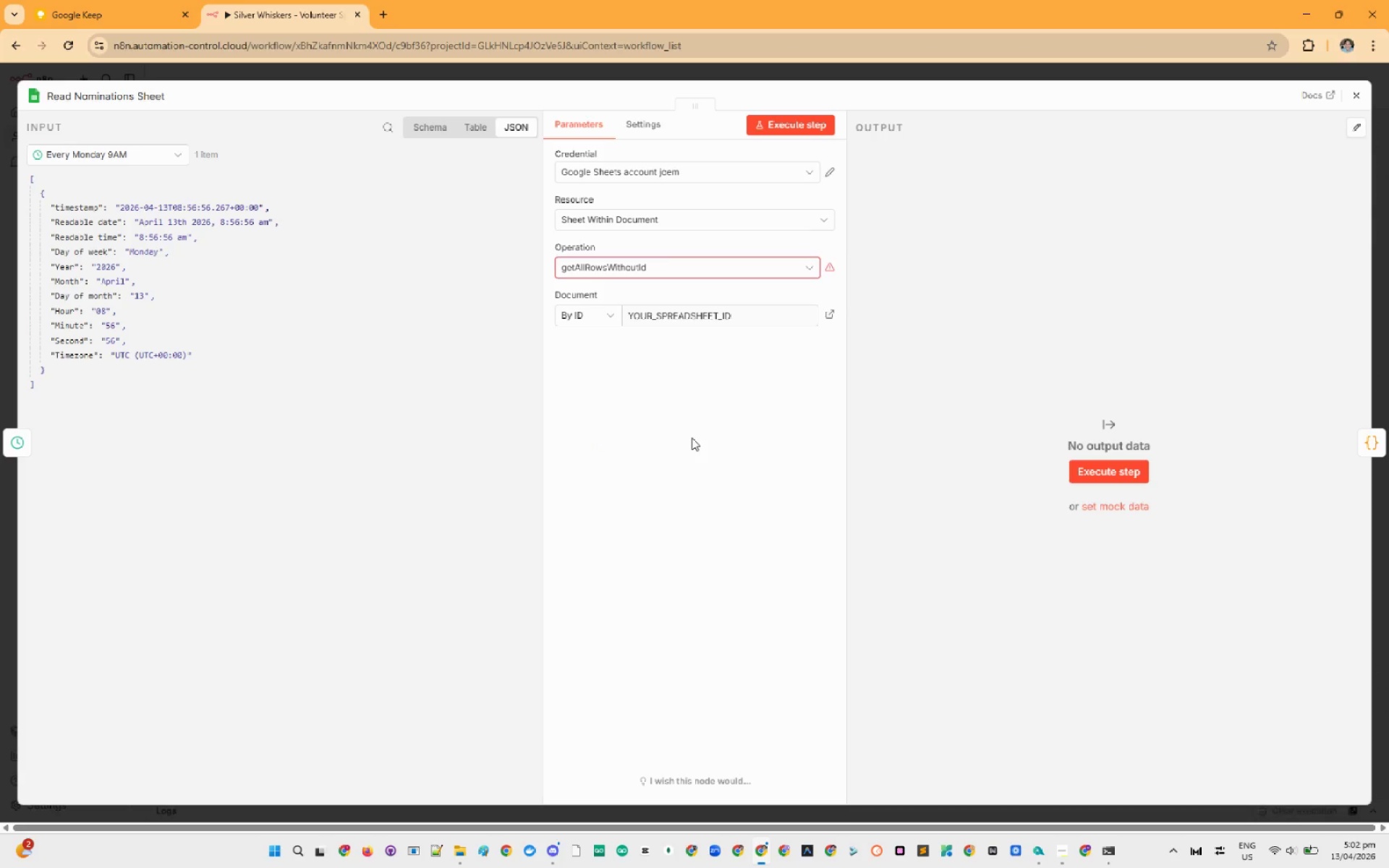 
type(gm)
 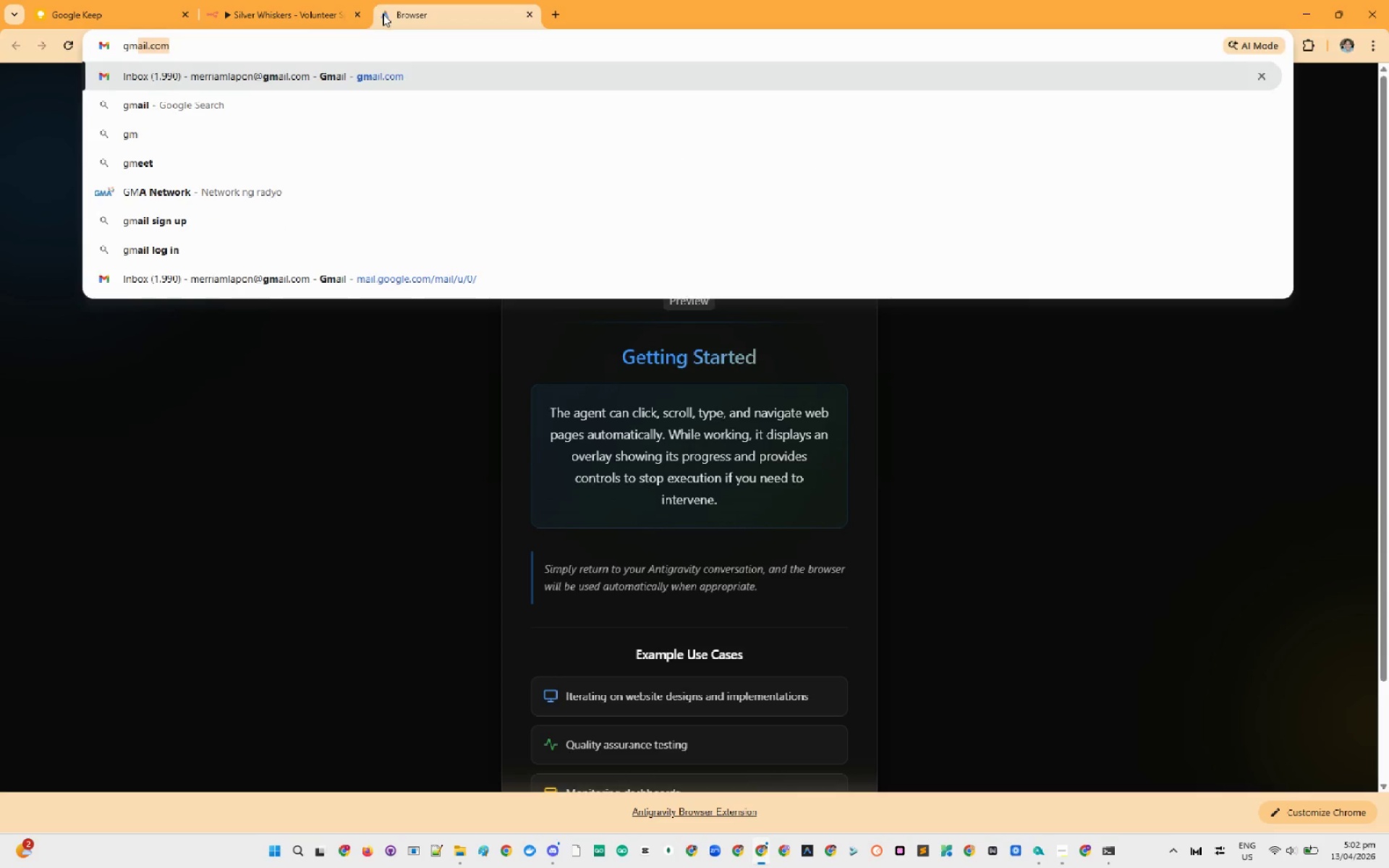 
key(Enter)
 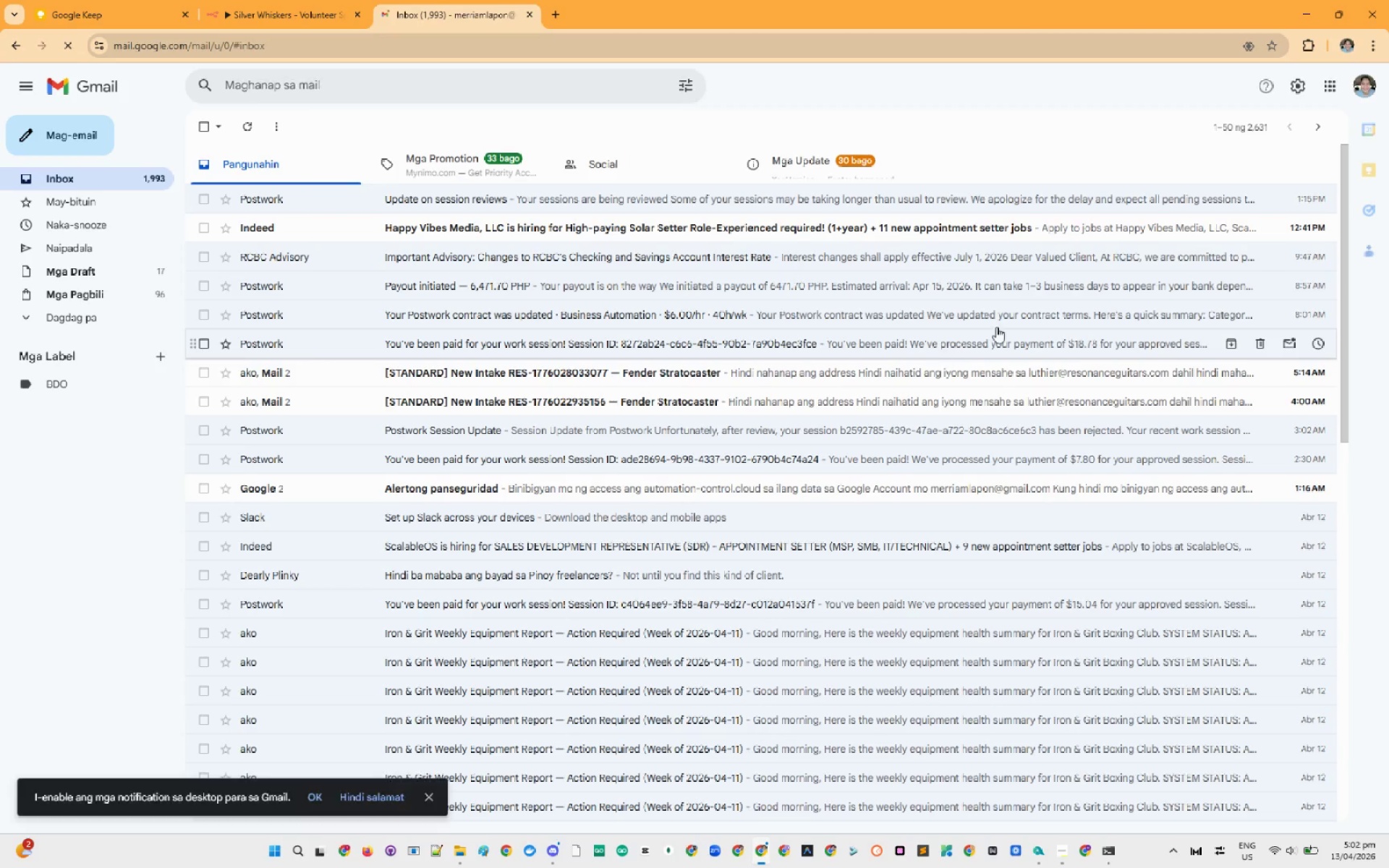 
left_click([1342, 98])
 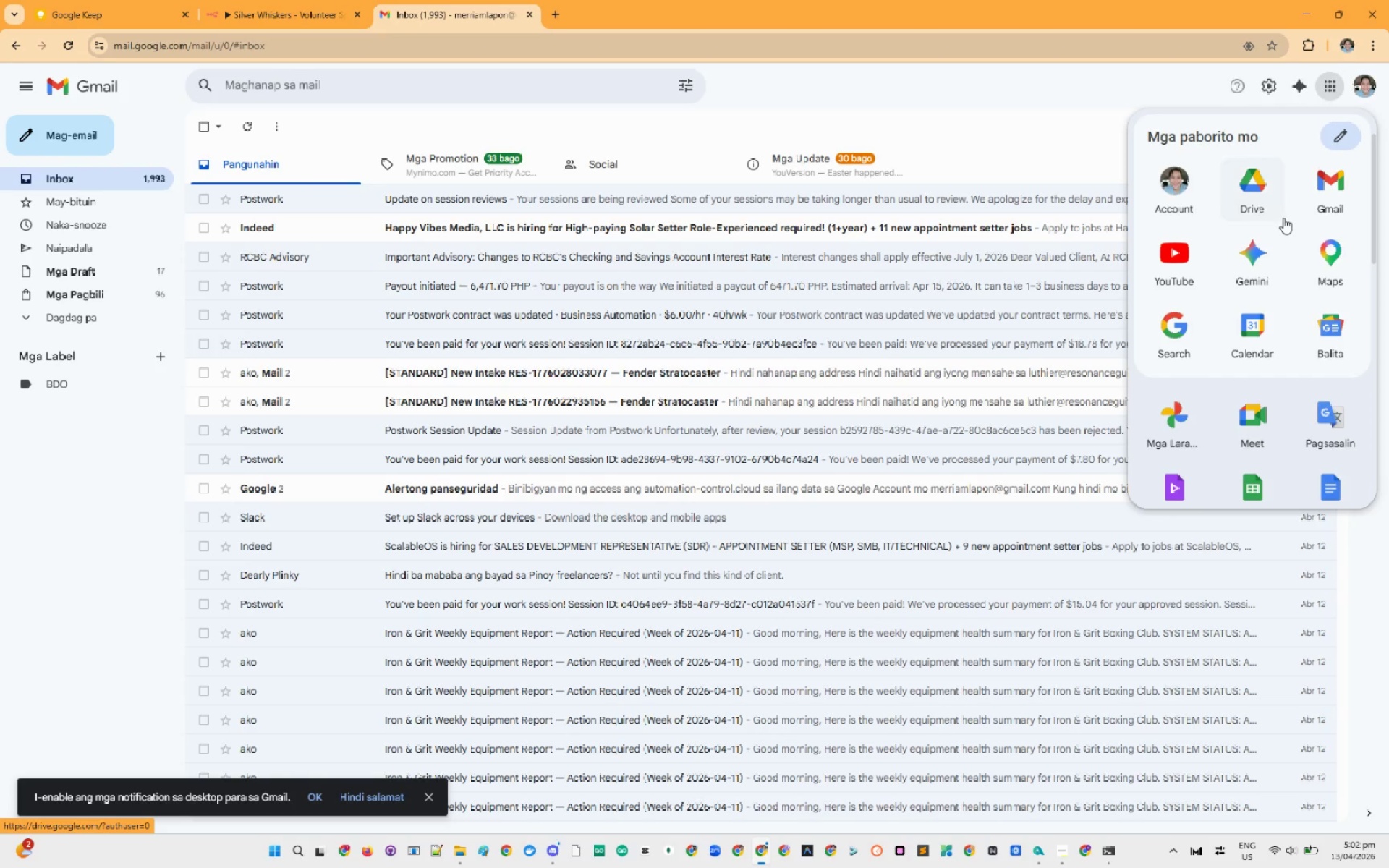 
left_click([1262, 186])
 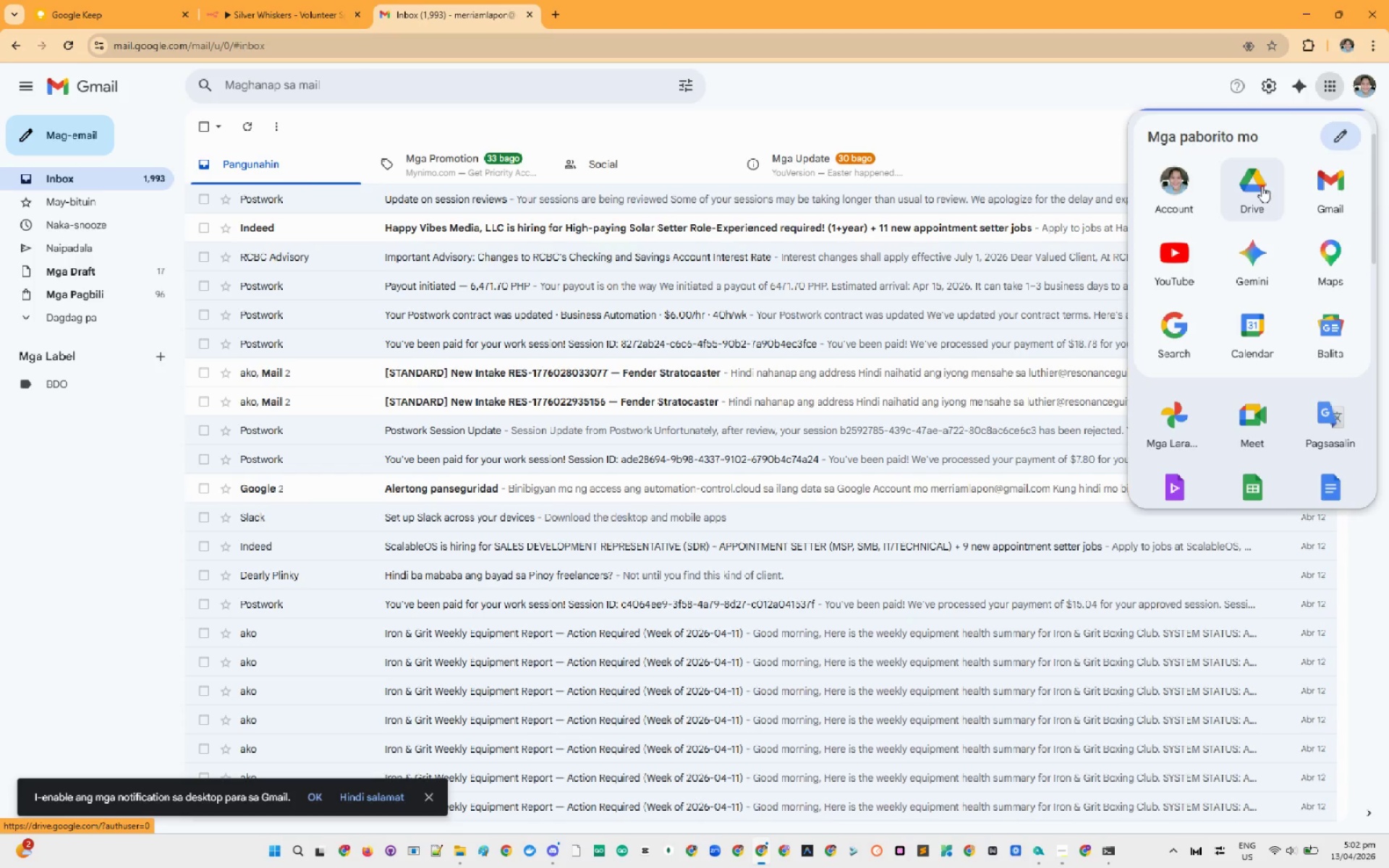 
mouse_move([610, 299])
 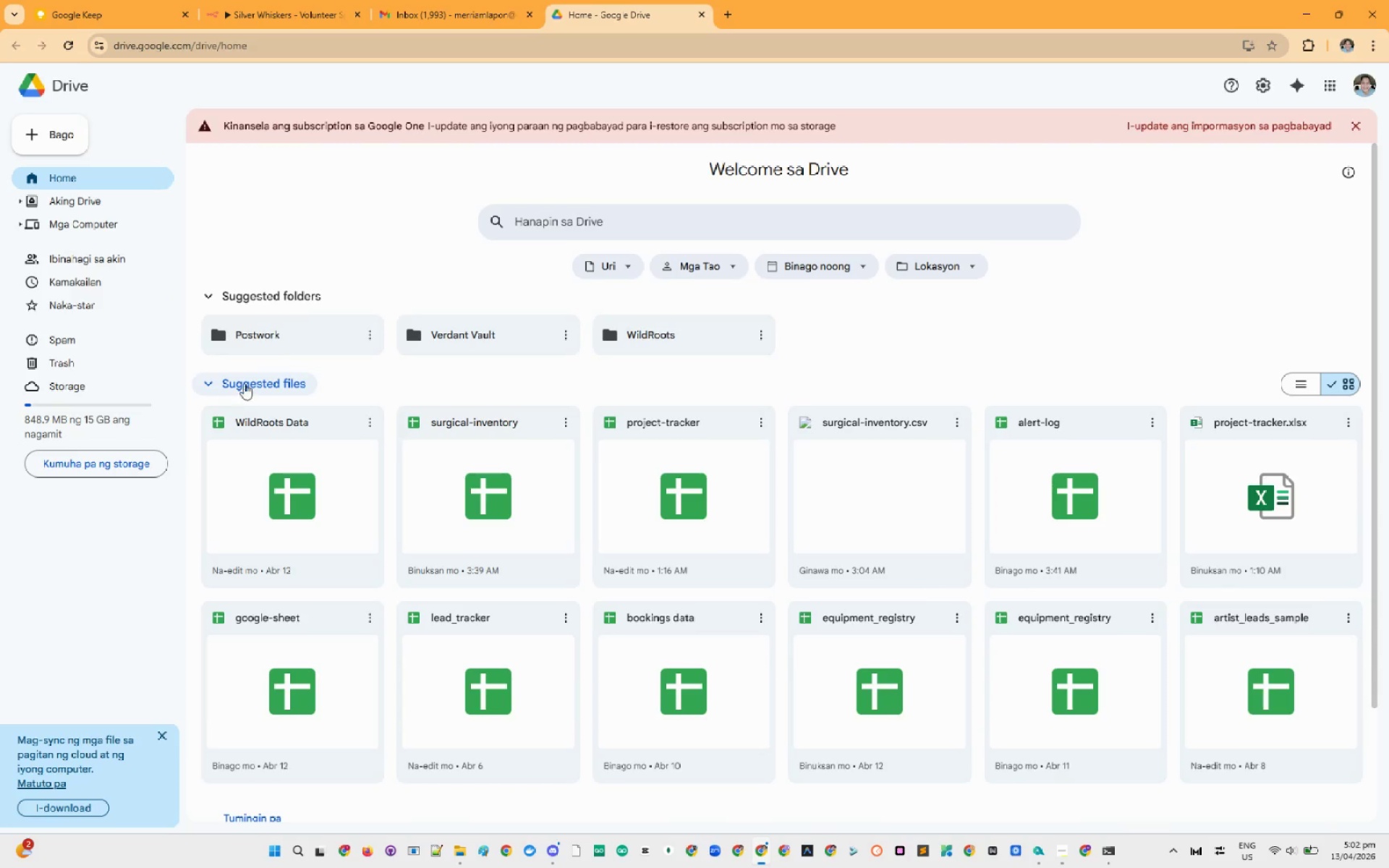 
double_click([278, 341])
 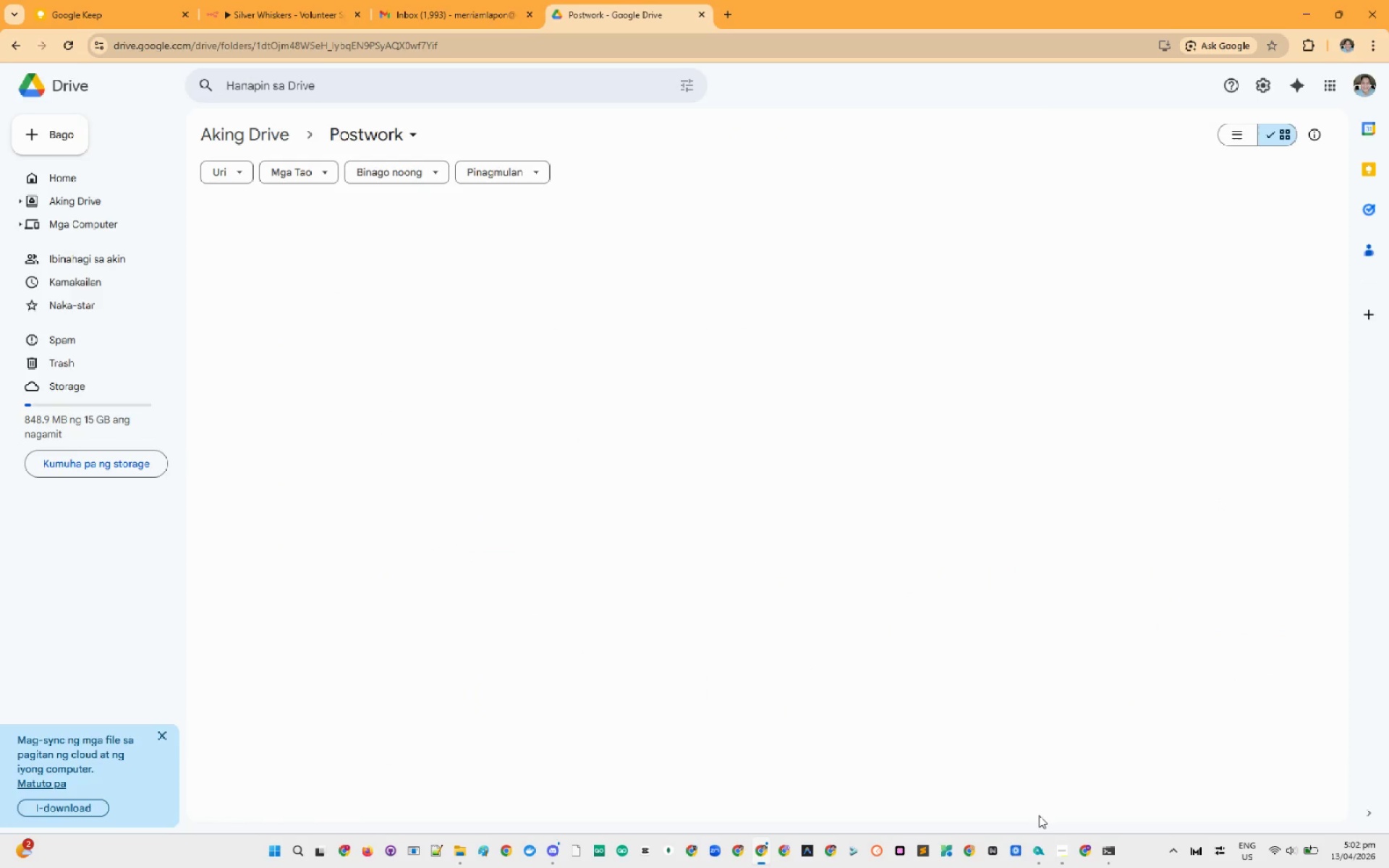 
left_click([1061, 847])